 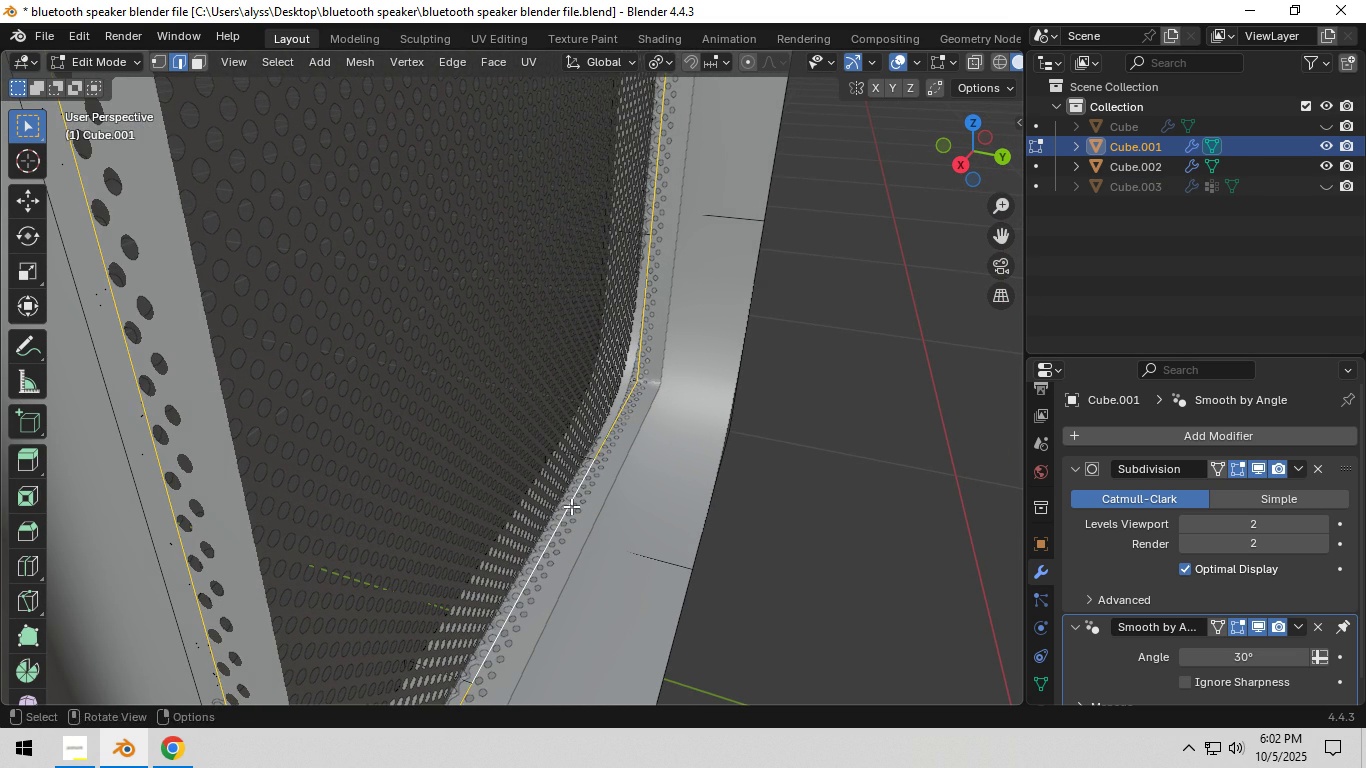 
key(Shift+ShiftLeft)
 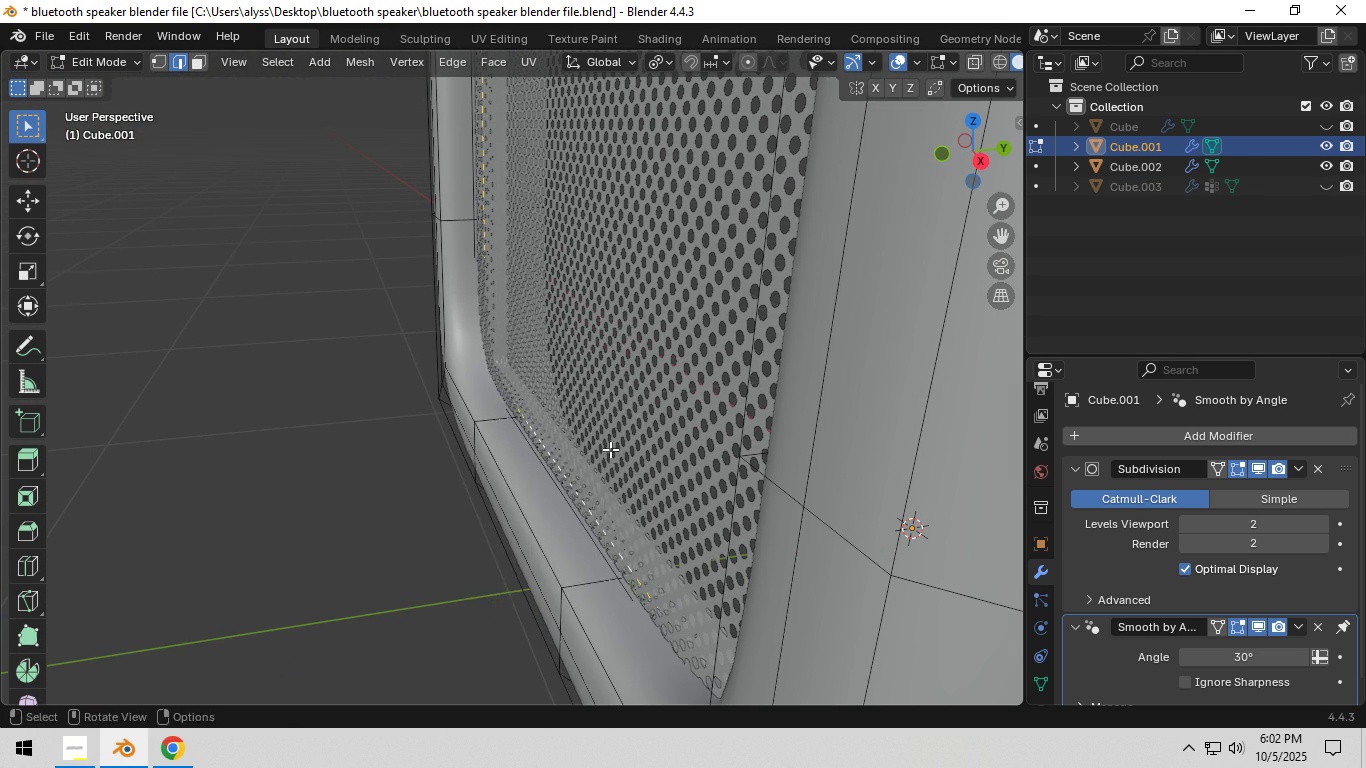 
key(X)
 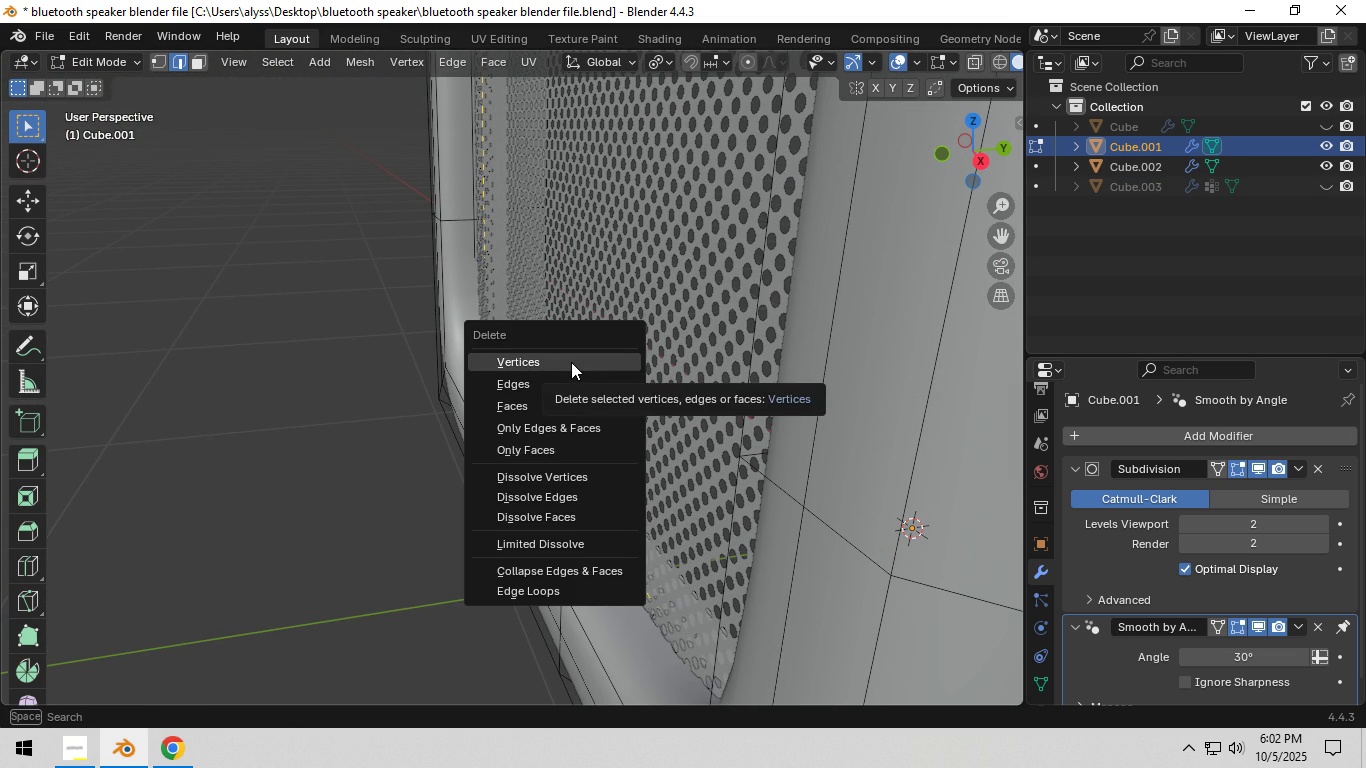 
left_click([571, 362])
 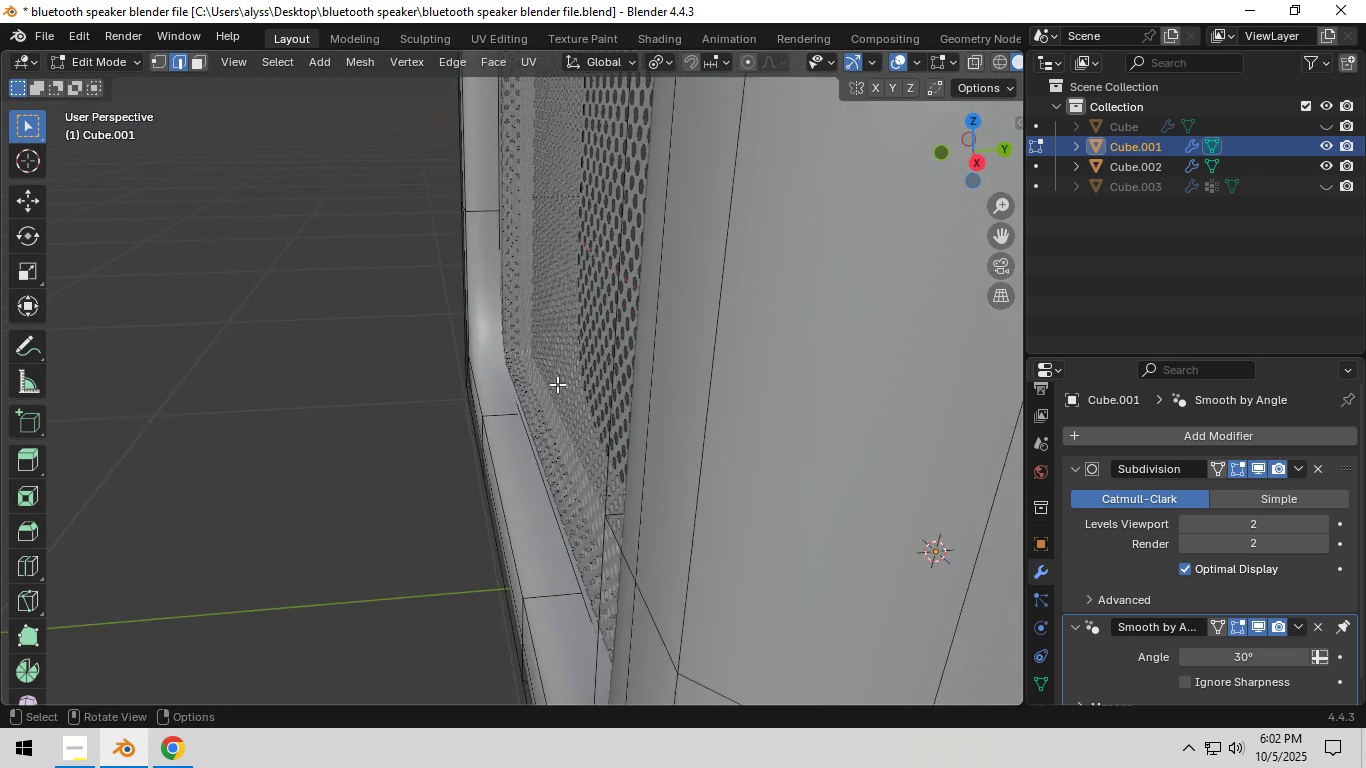 
scroll: coordinate [562, 430], scroll_direction: up, amount: 4.0